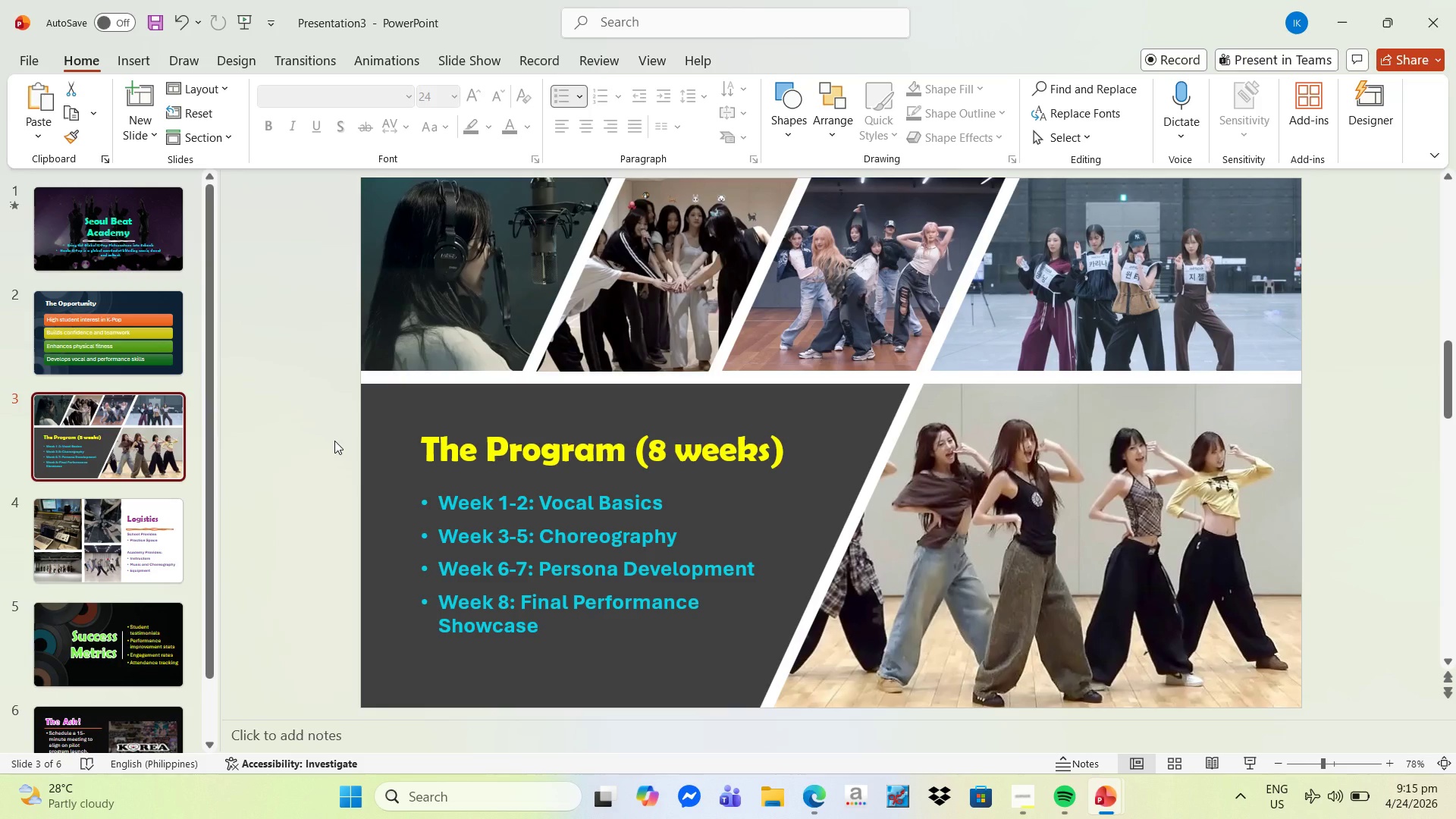 
wait(14.3)
 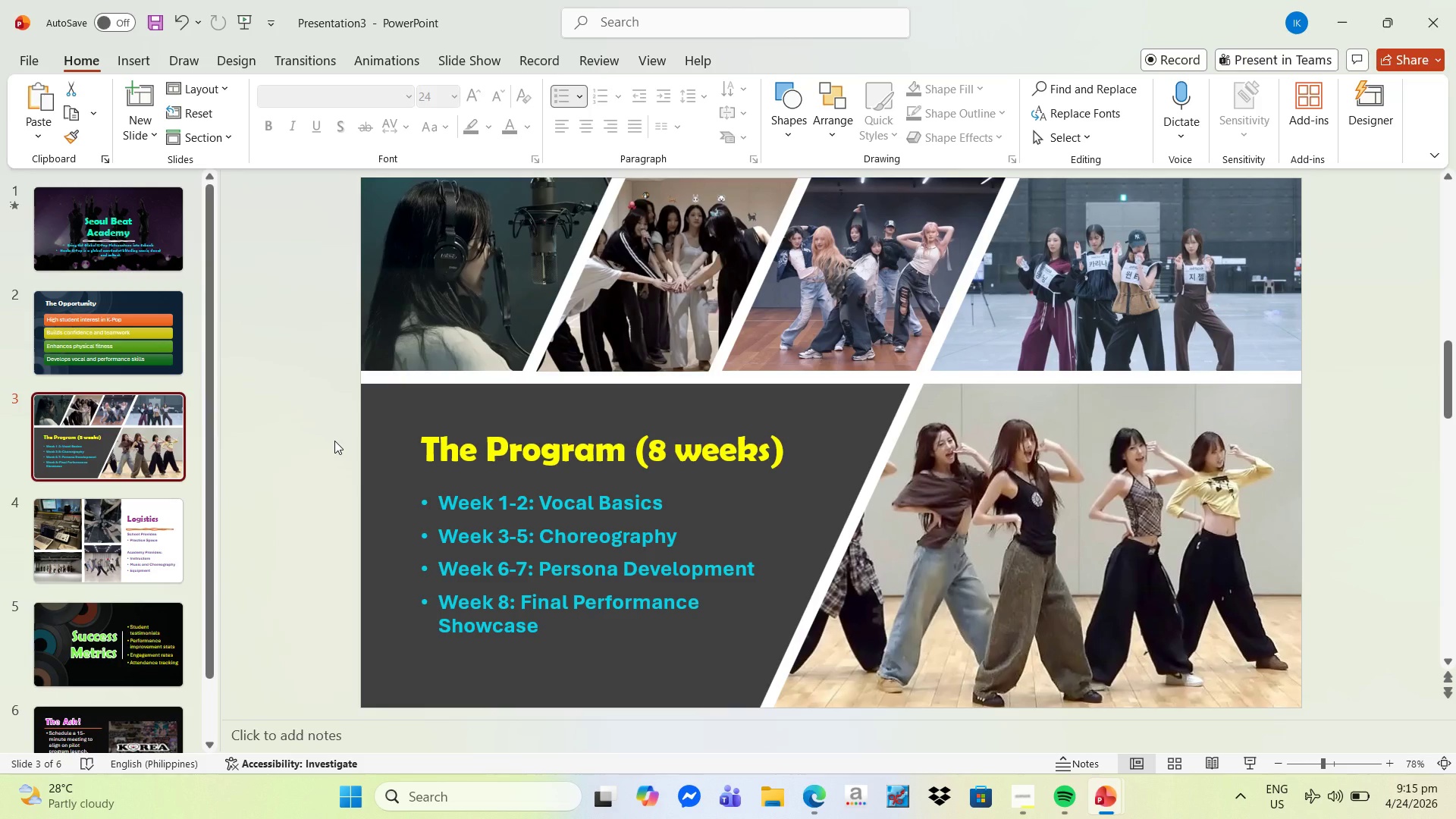 
key(Alt+Tab)
 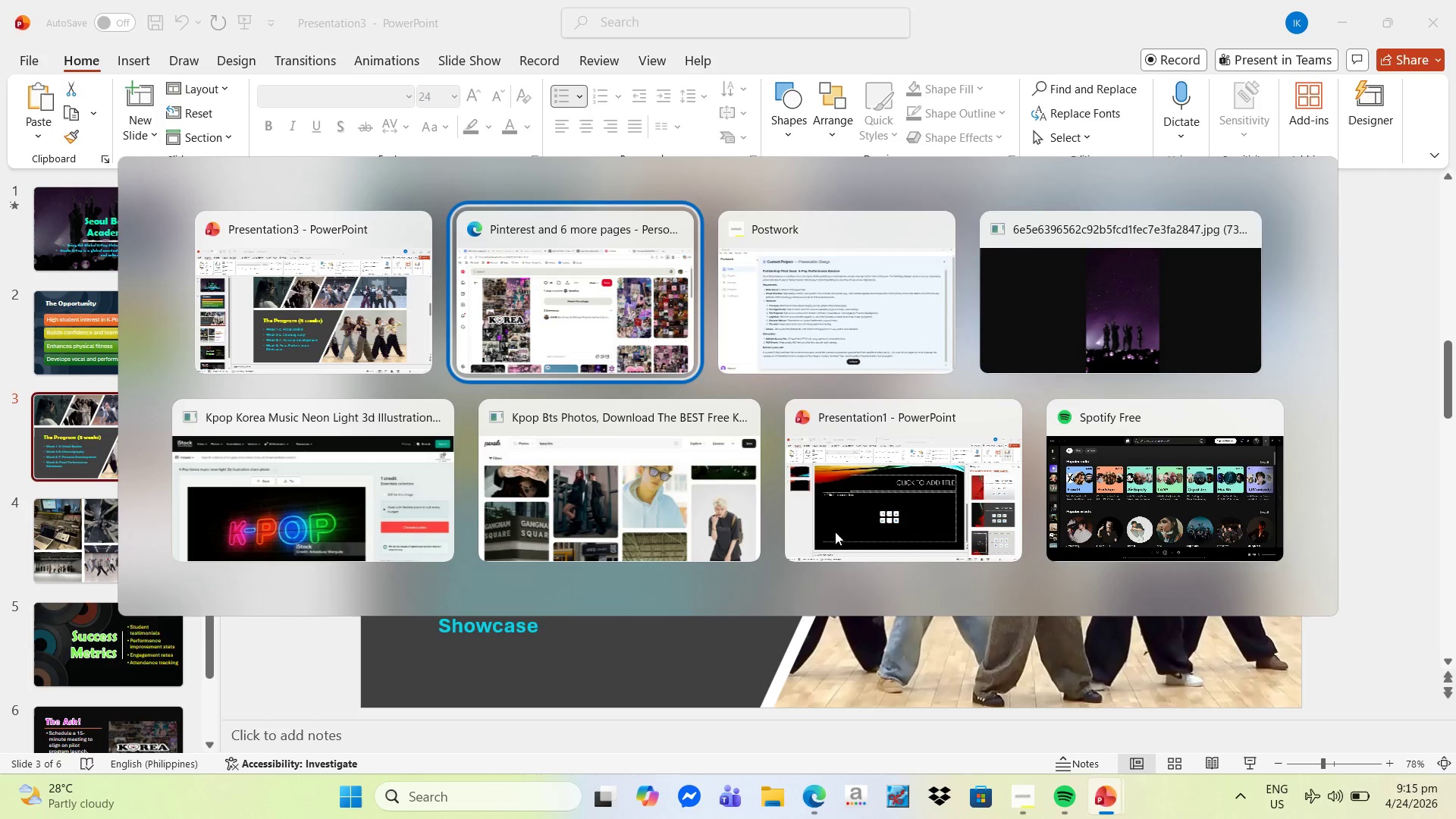 
key(Alt+Tab)
 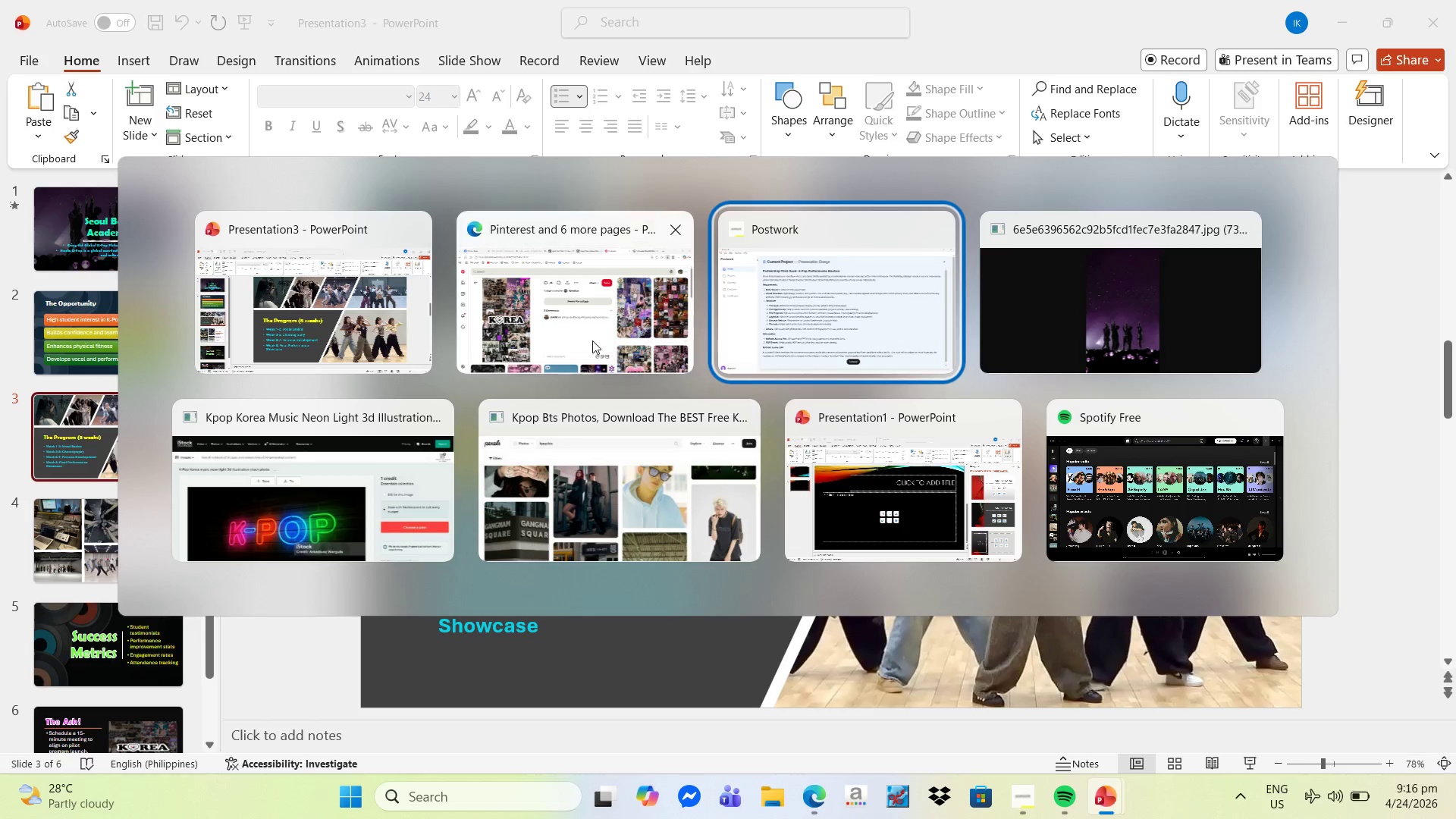 
left_click([598, 308])
 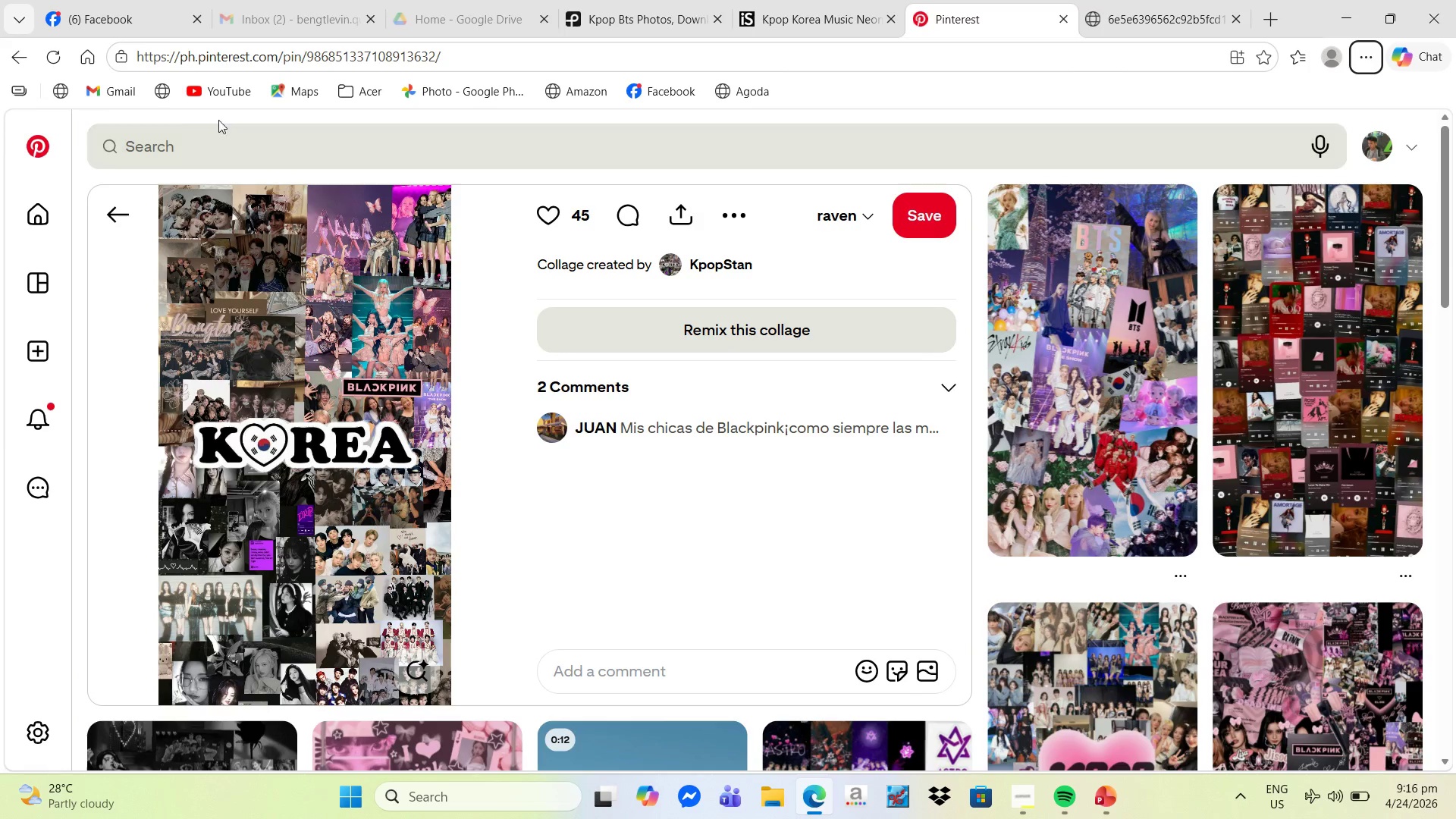 
left_click([124, 215])
 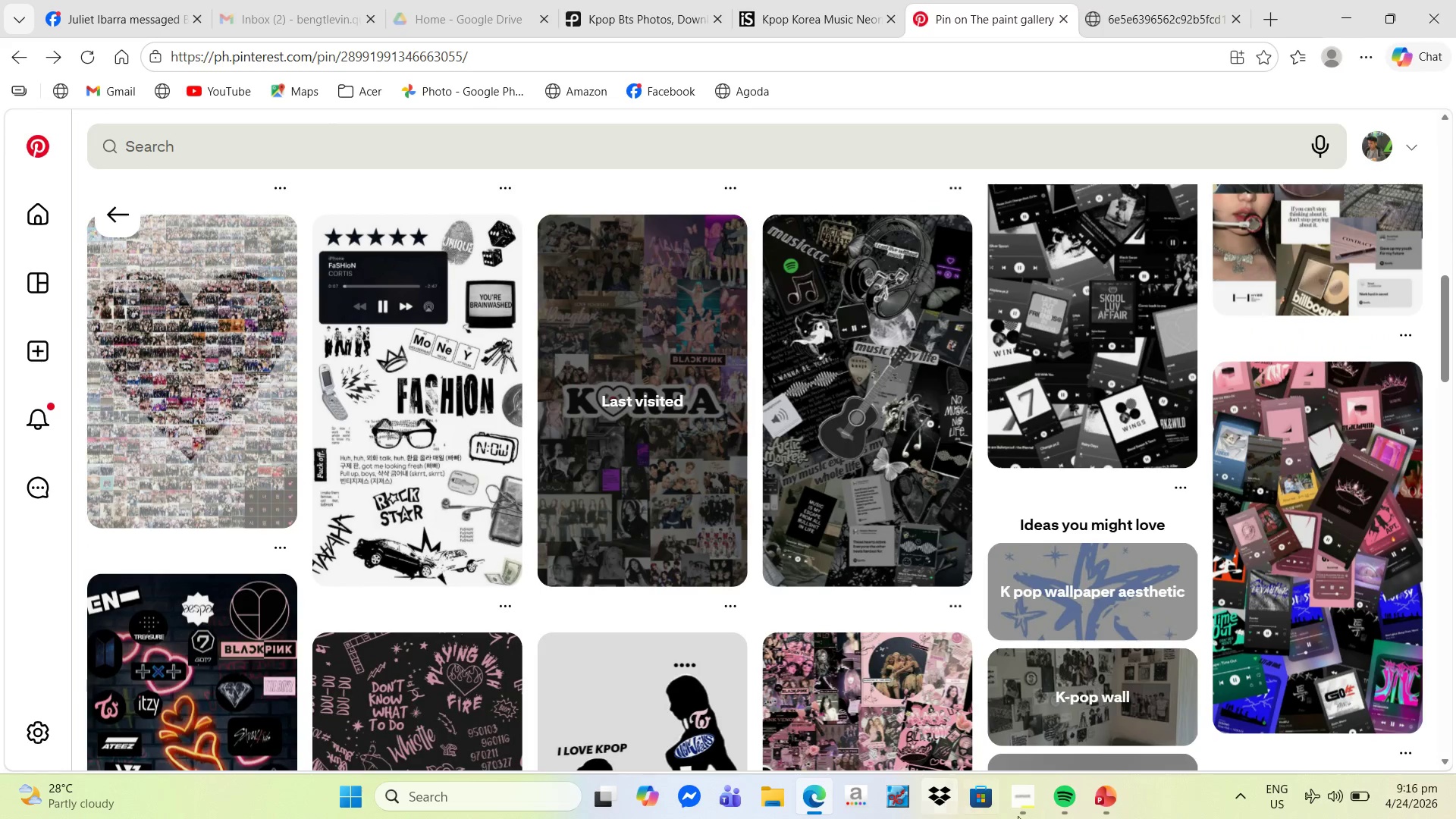 
left_click([1036, 803])